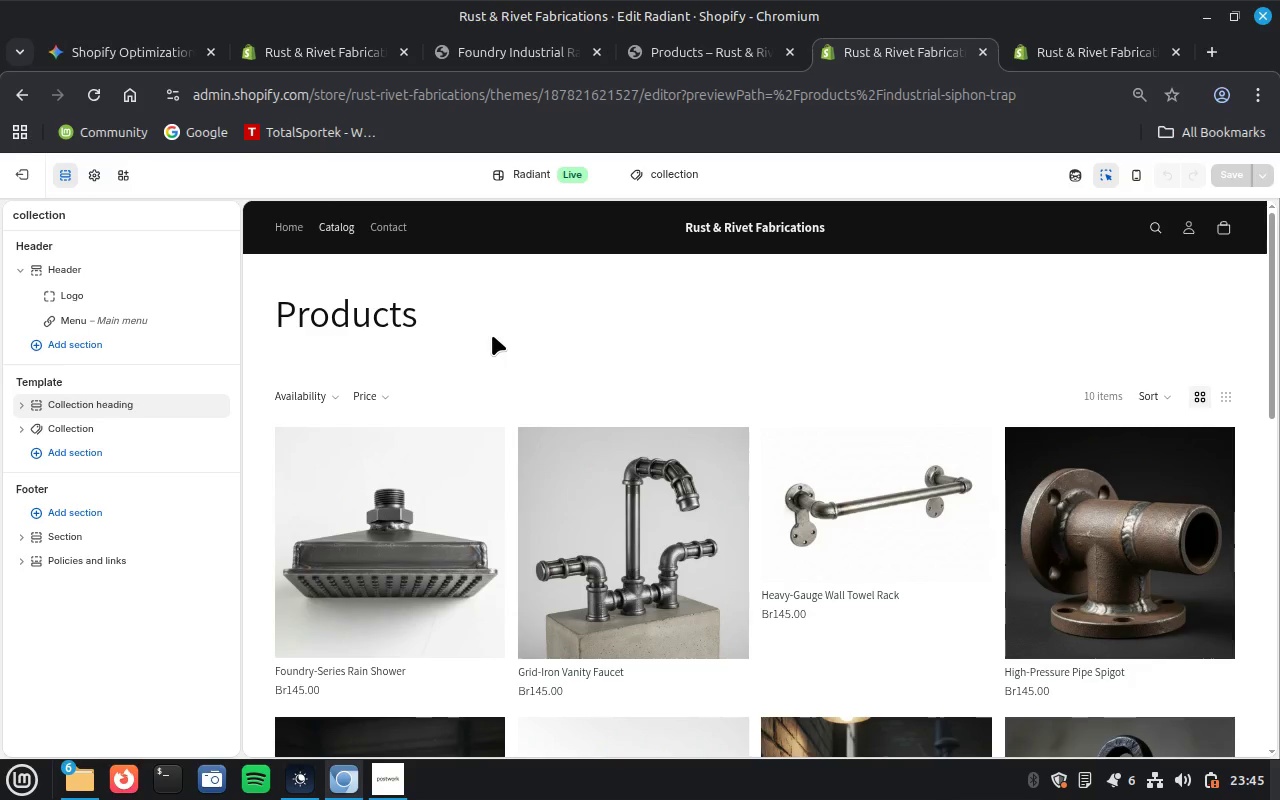 
left_click([22, 400])
 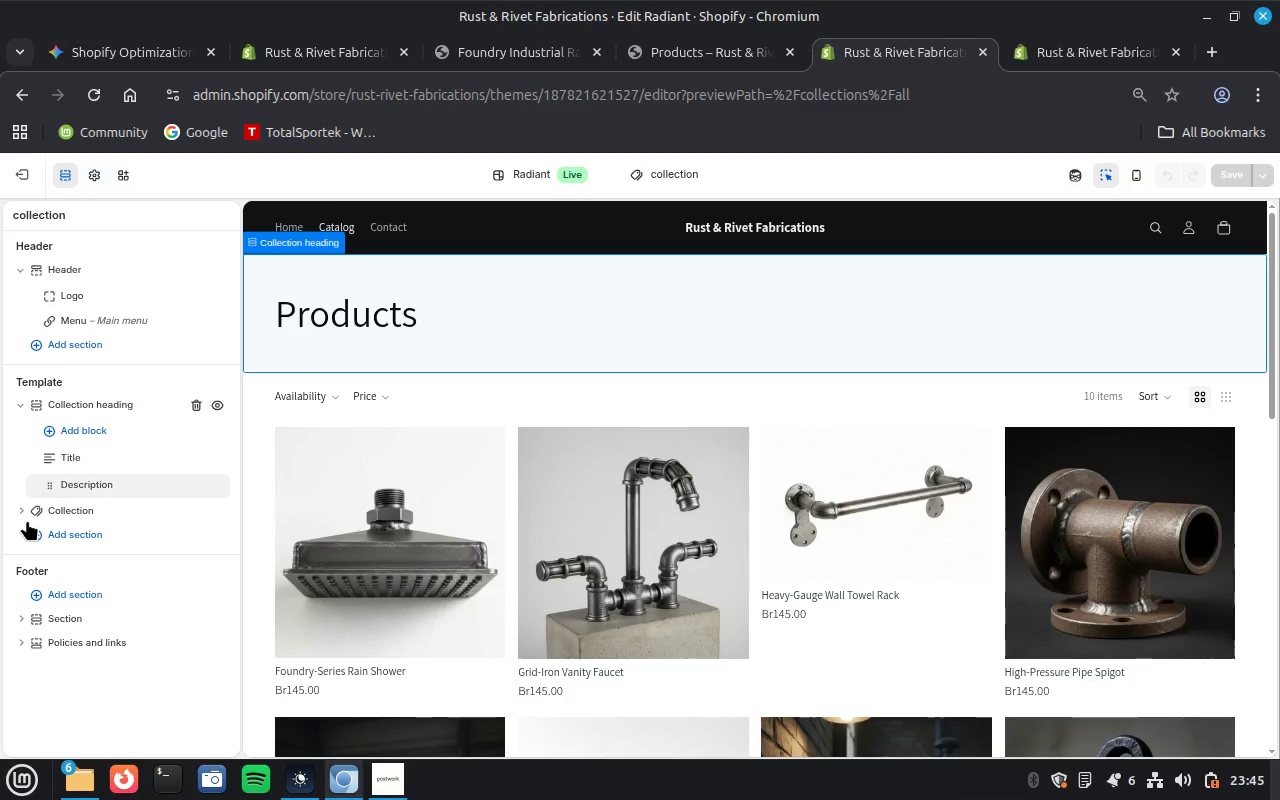 
left_click([20, 506])
 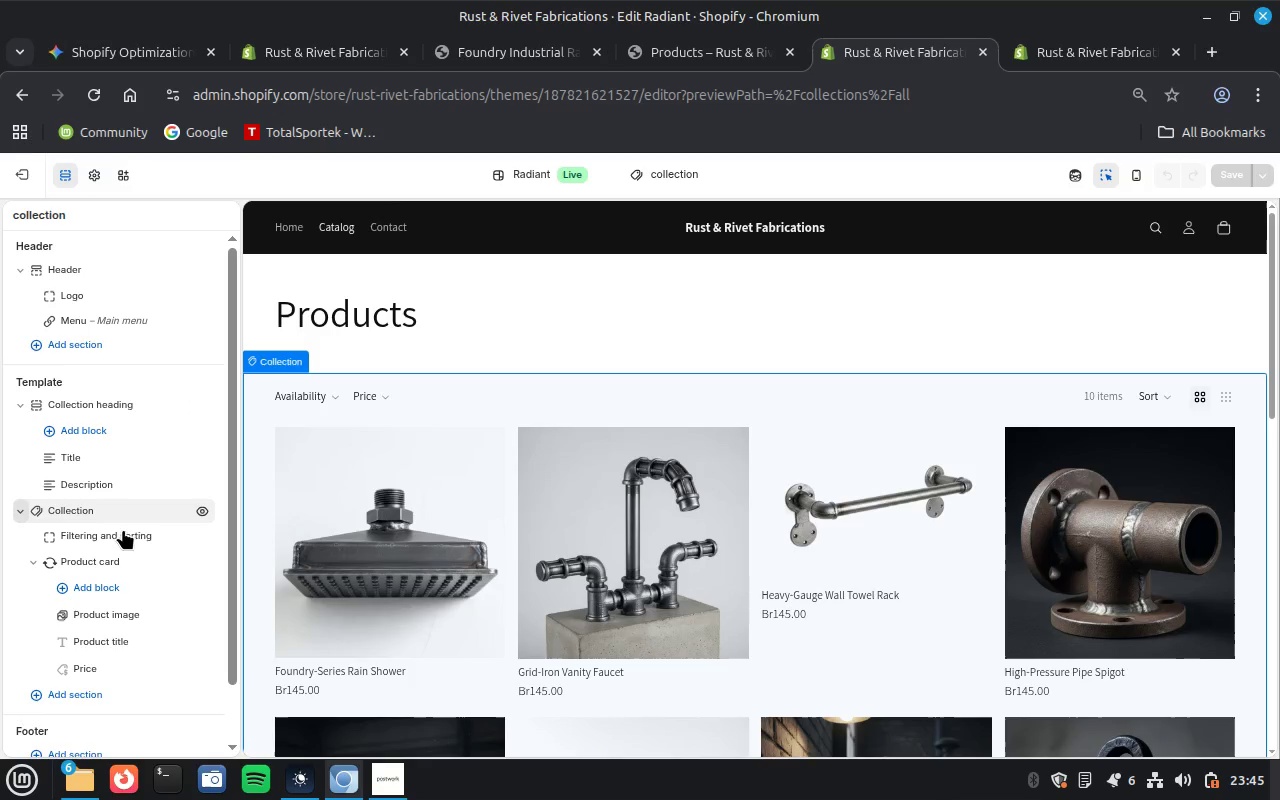 
left_click([112, 554])
 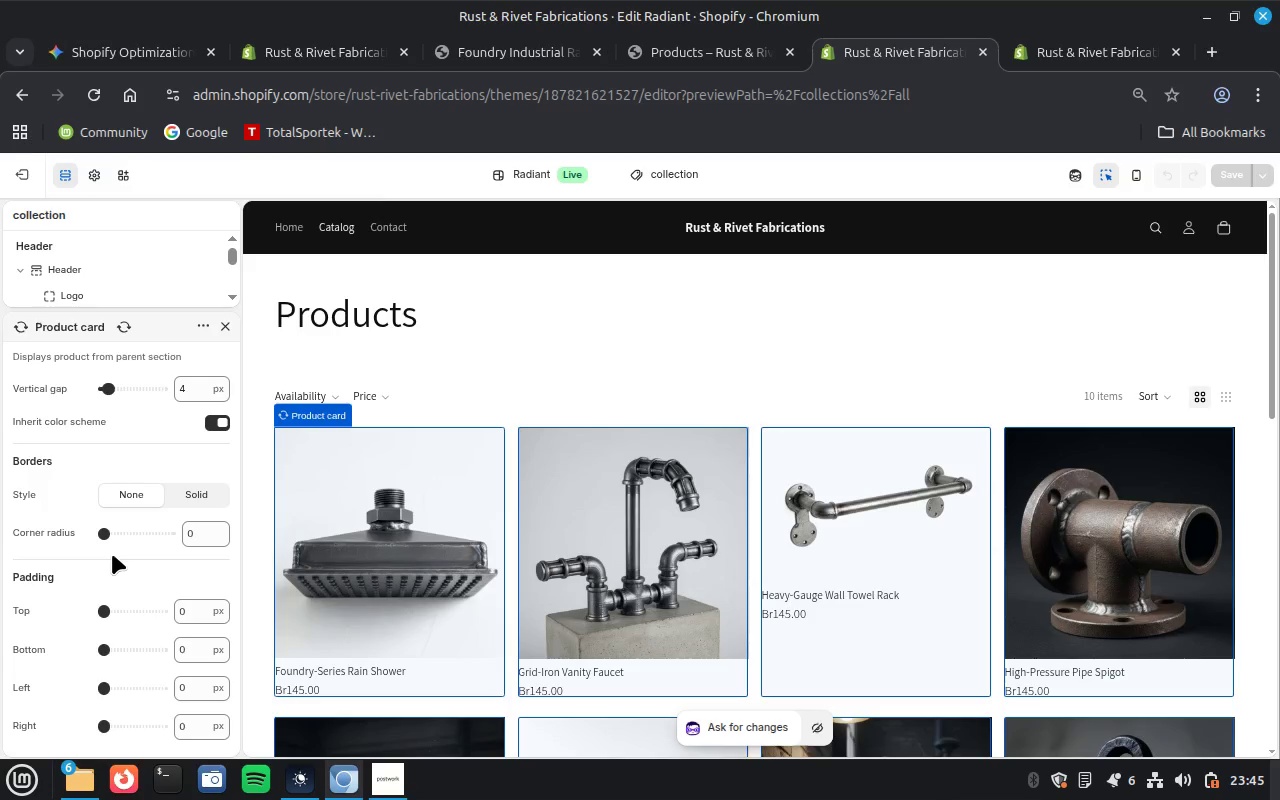 
wait(10.71)
 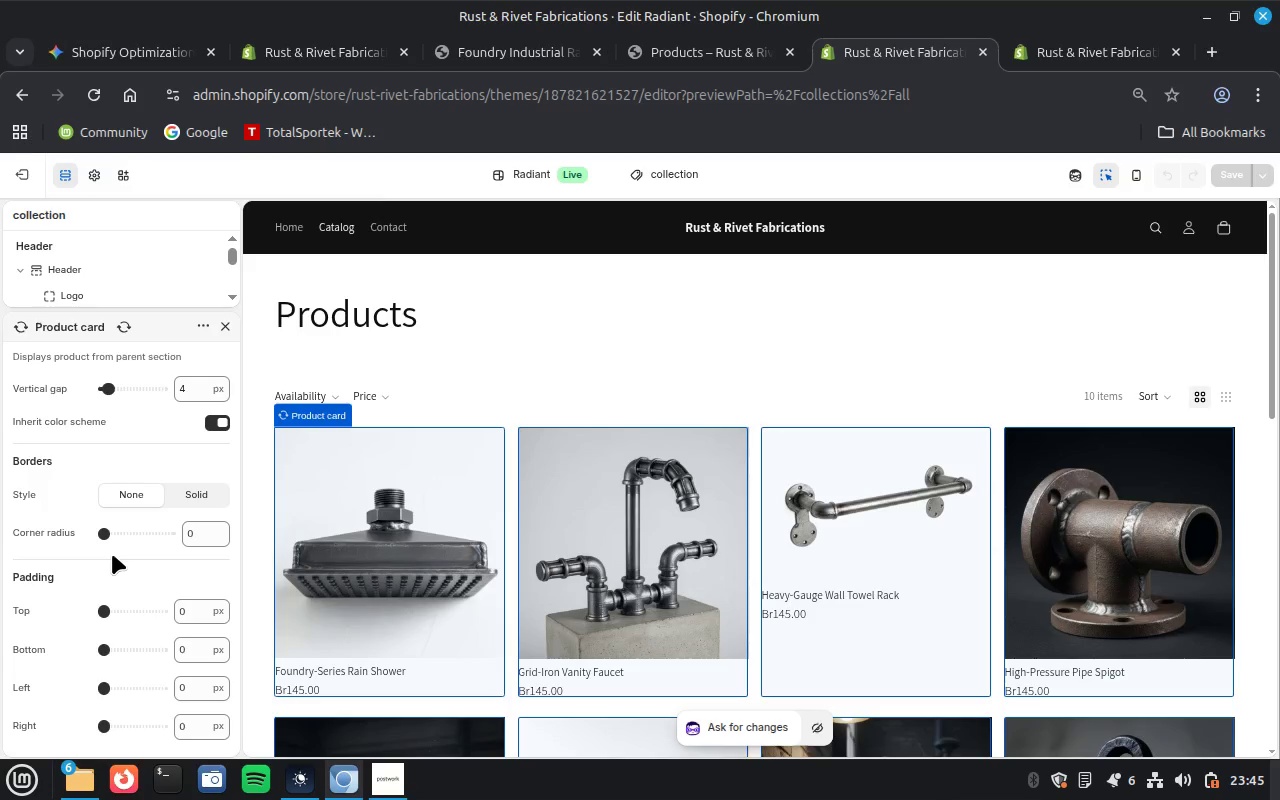 
left_click([308, 414])
 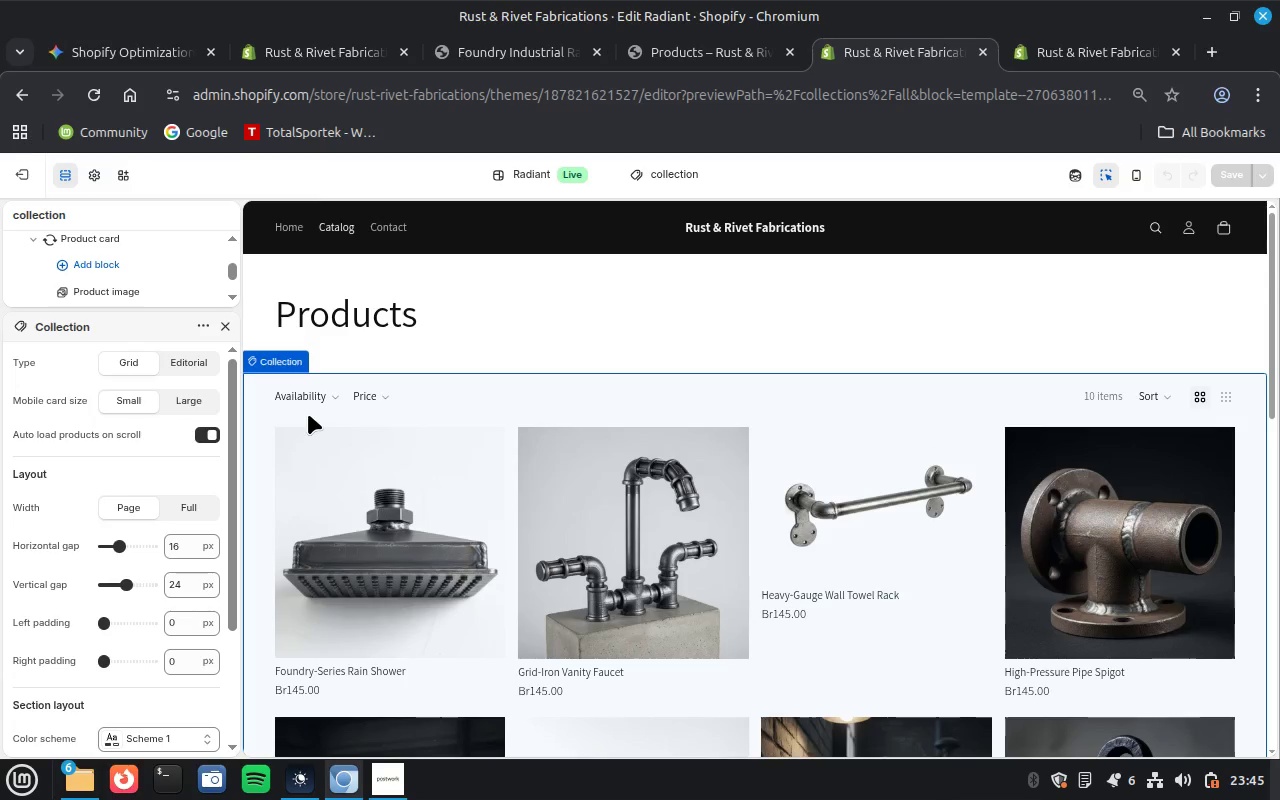 
wait(9.91)
 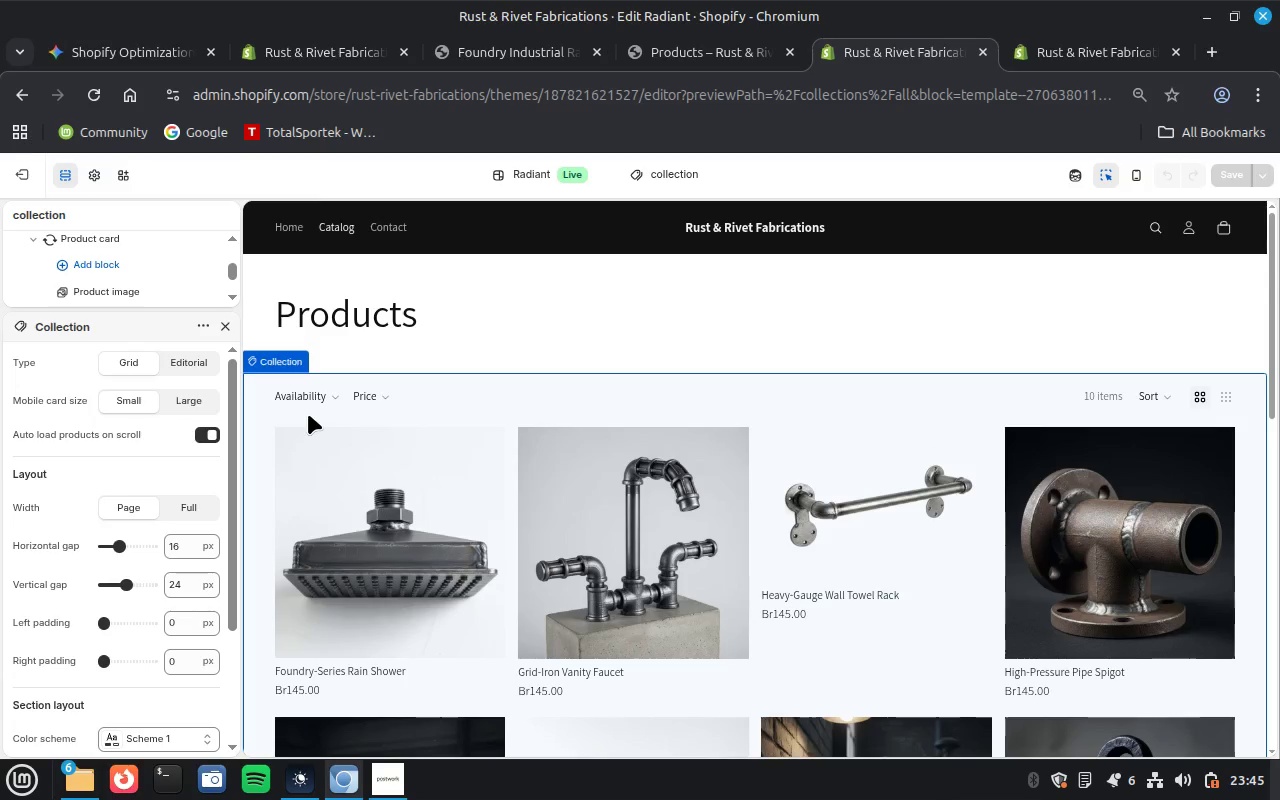 
scroll: coordinate [83, 476], scroll_direction: down, amount: 5.0
 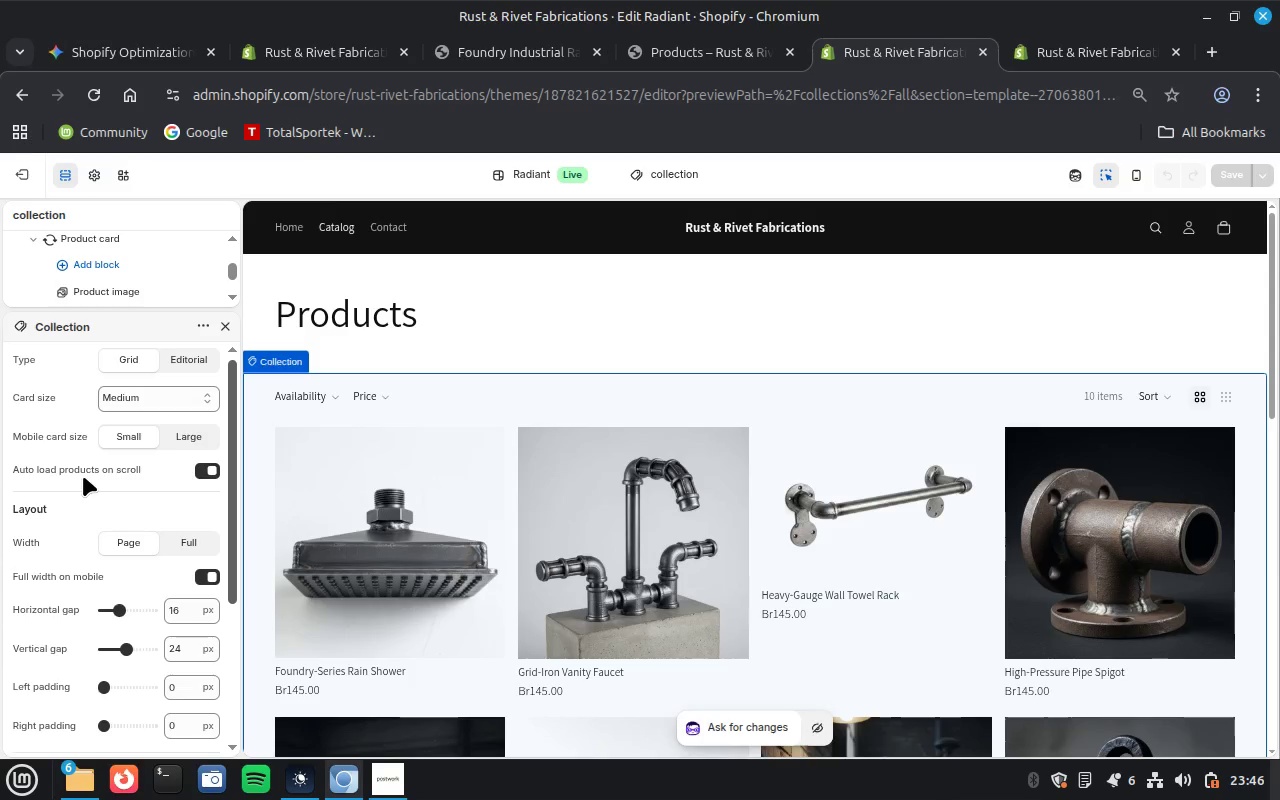 
wait(14.81)
 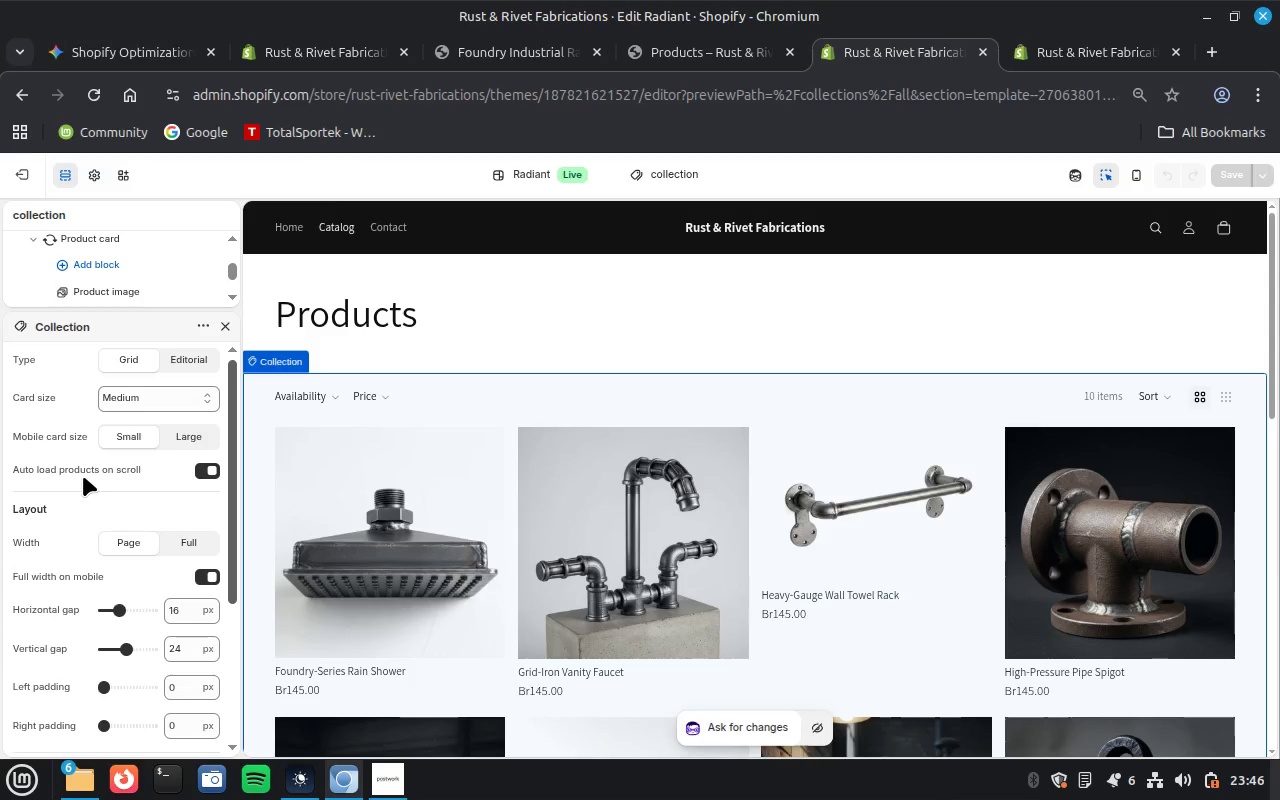 
scroll: coordinate [83, 476], scroll_direction: down, amount: 8.0
 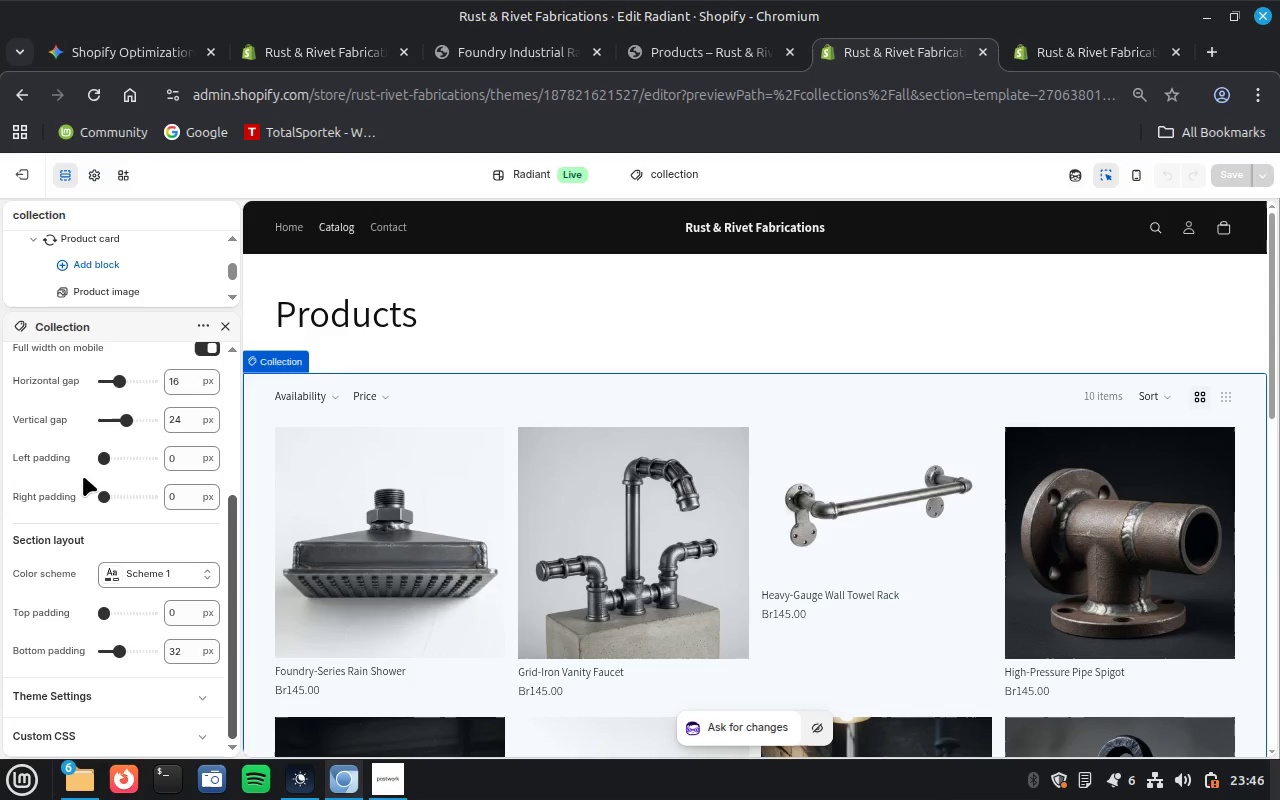 
scroll: coordinate [83, 476], scroll_direction: up, amount: 4.0
 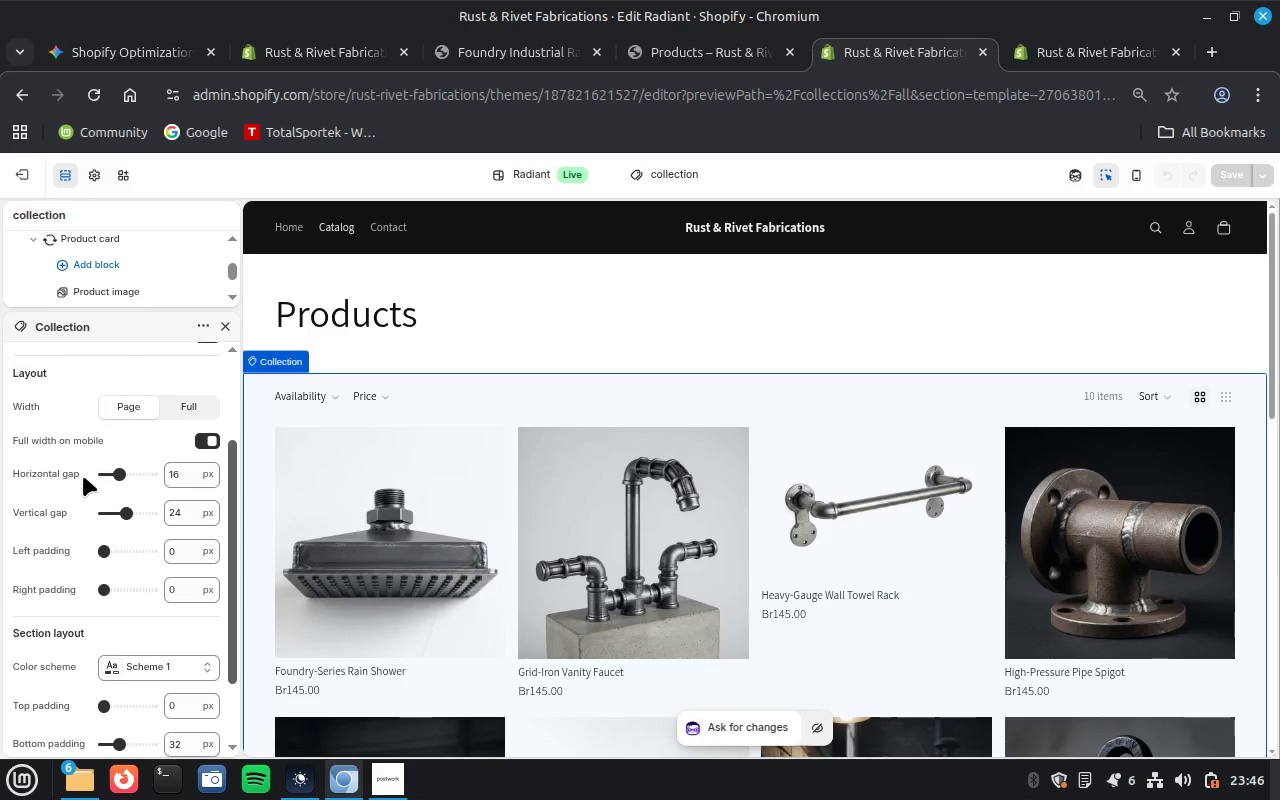 
scroll: coordinate [83, 476], scroll_direction: down, amount: 6.0
 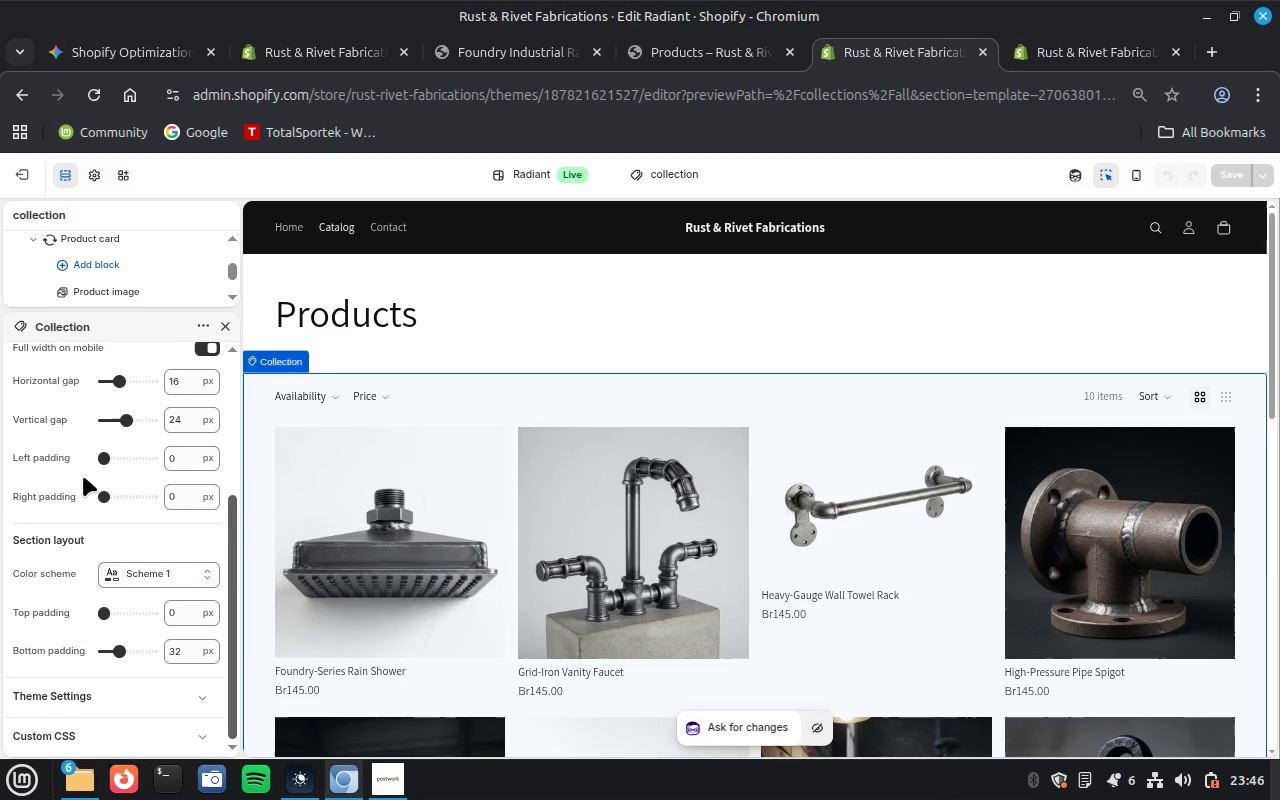 
scroll: coordinate [83, 476], scroll_direction: up, amount: 10.0
 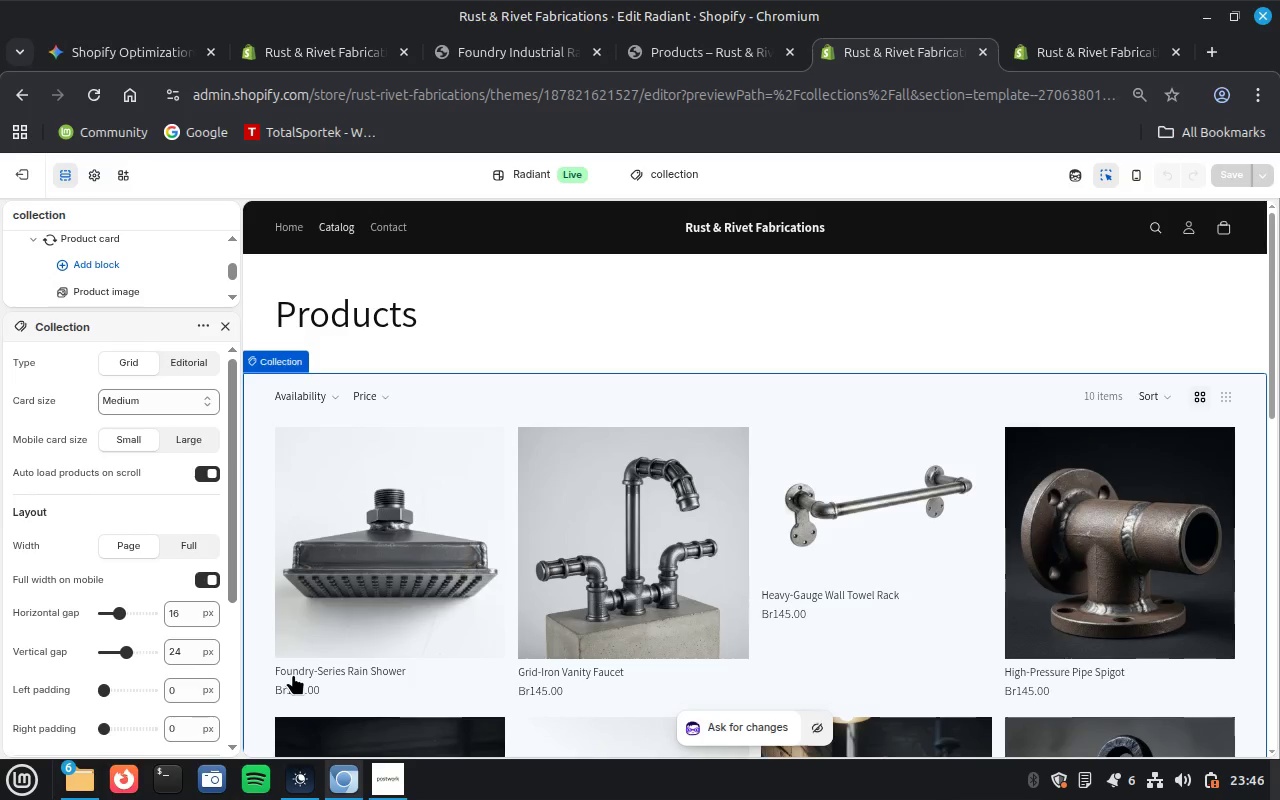 
left_click([296, 675])
 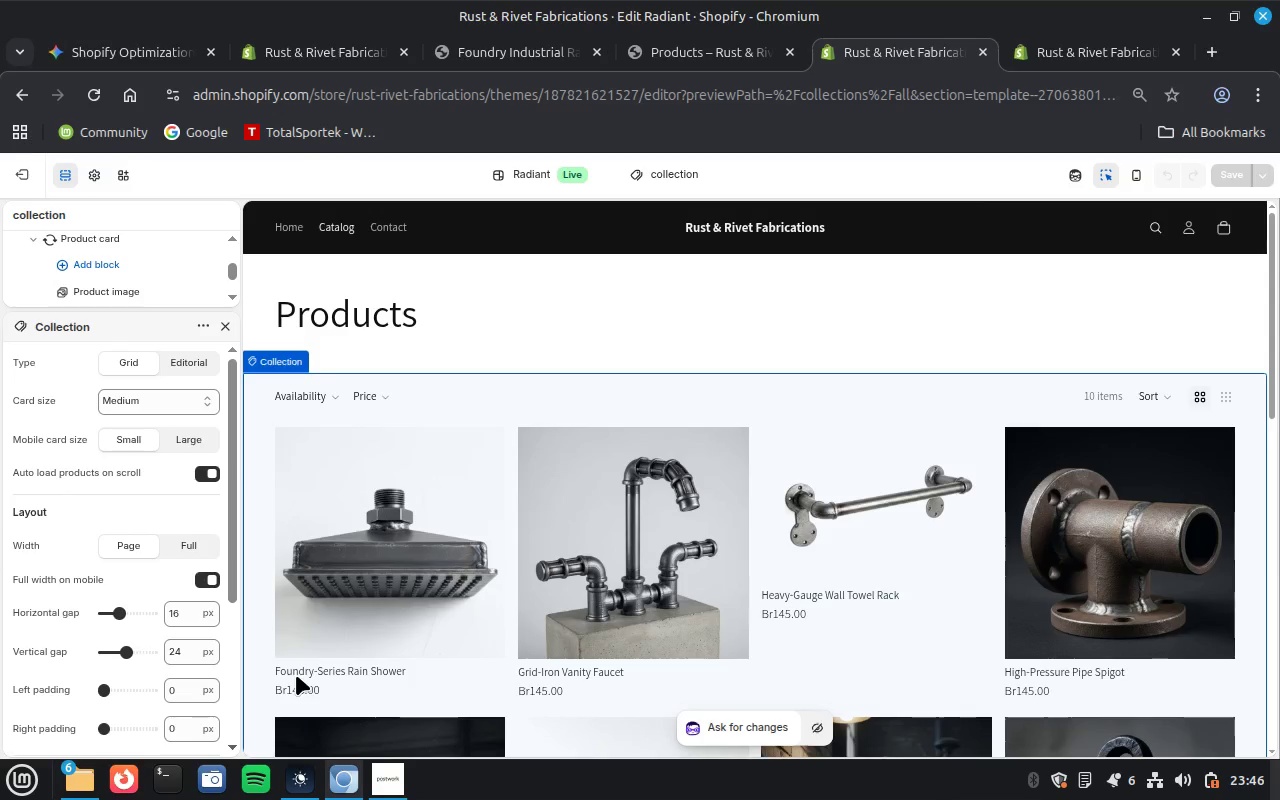 
wait(11.08)
 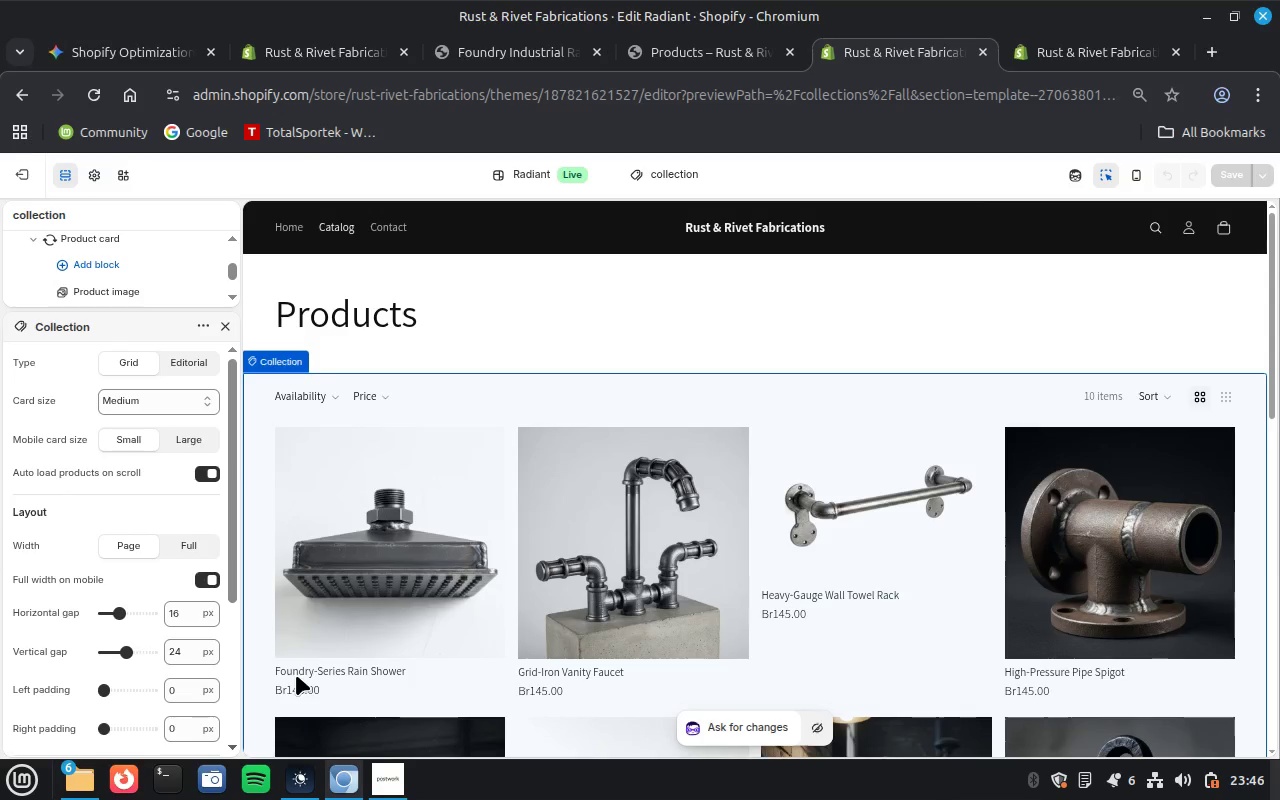 
mouse_move([285, 627])
 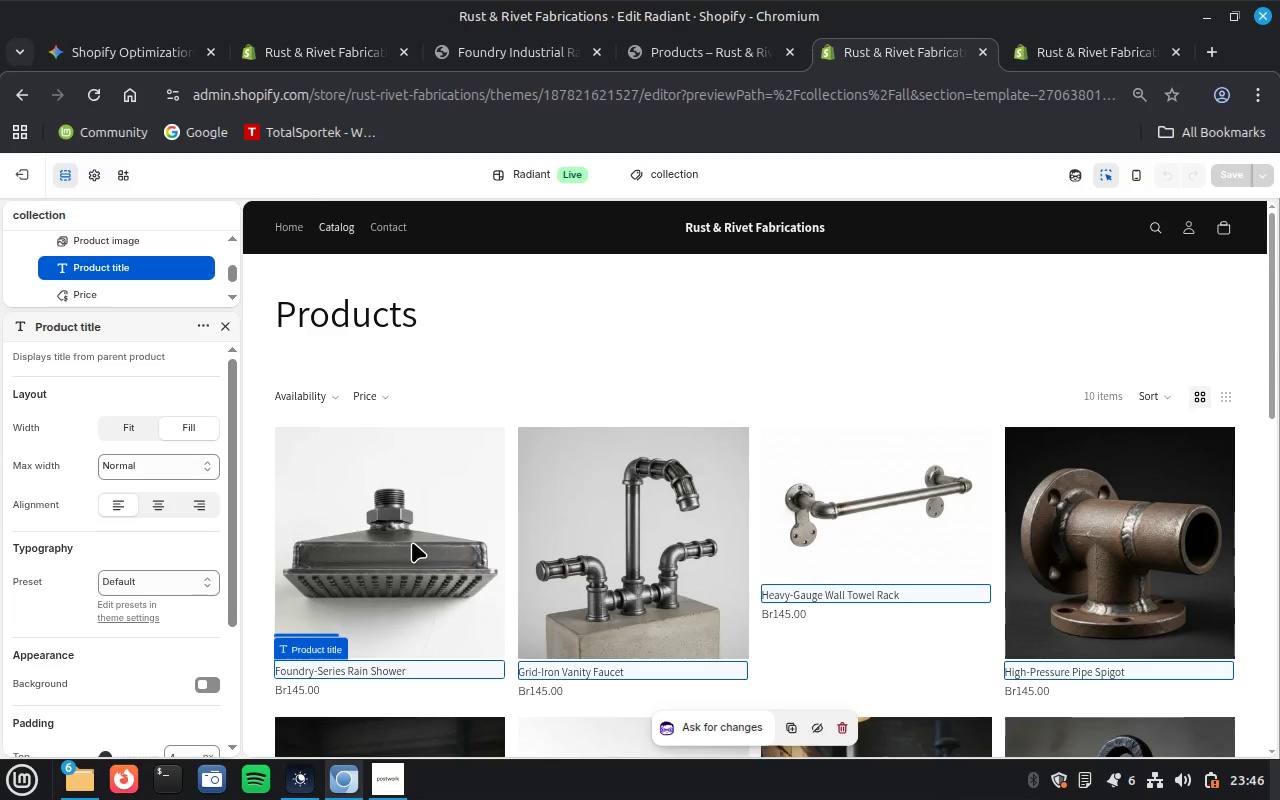 
left_click([412, 542])
 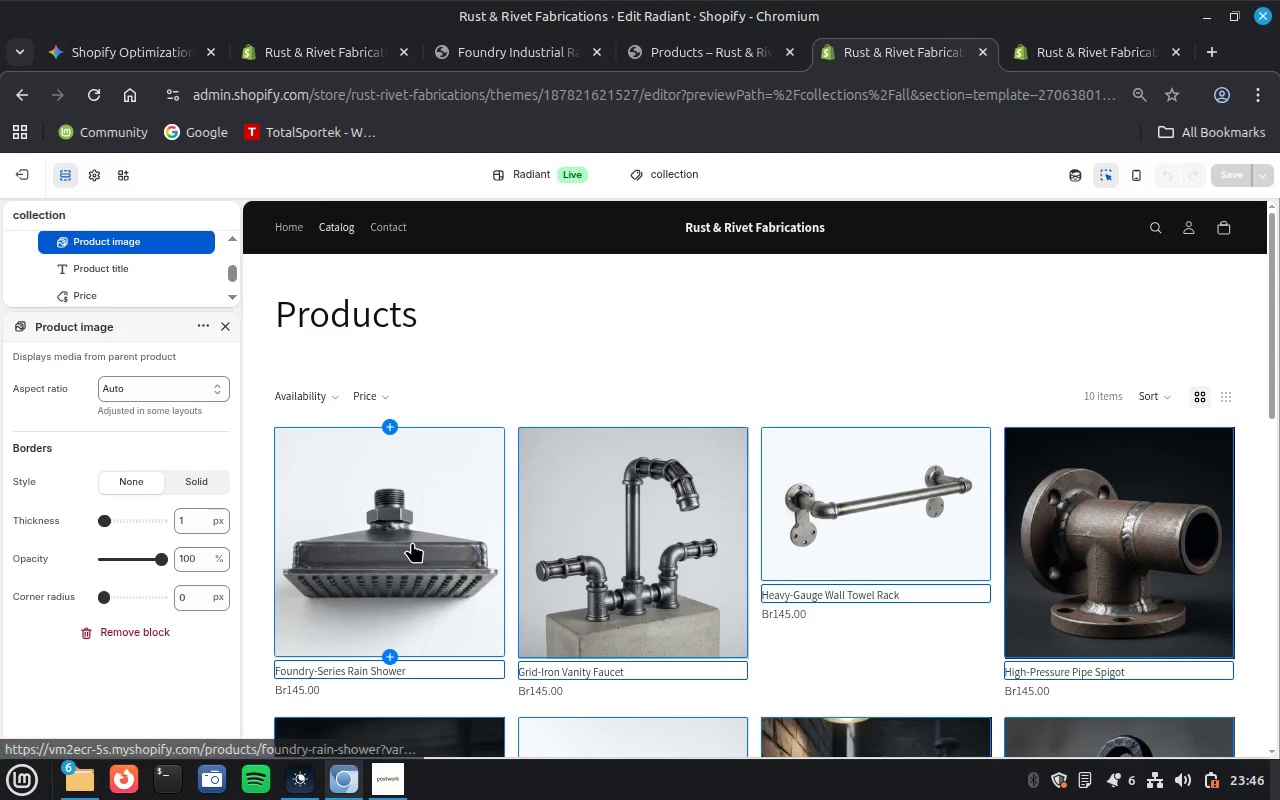 
wait(5.29)
 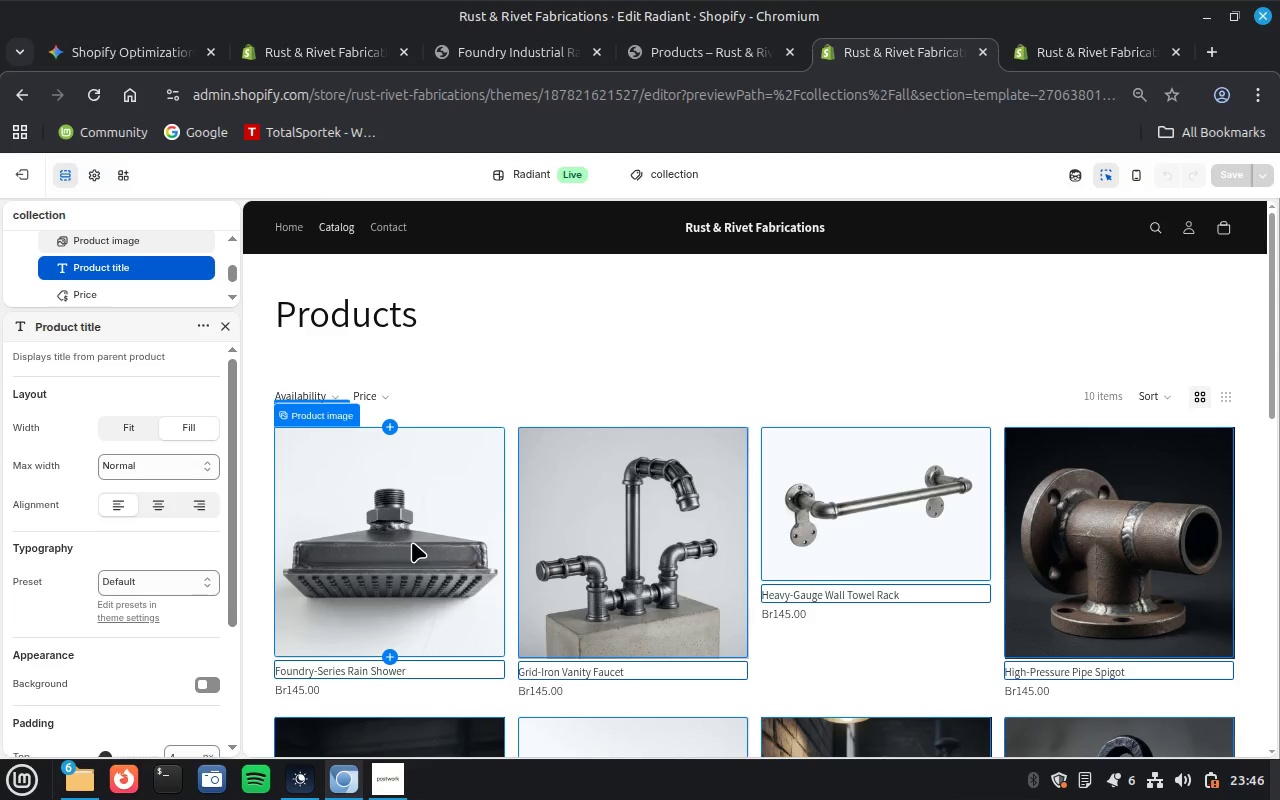 
left_click([145, 389])
 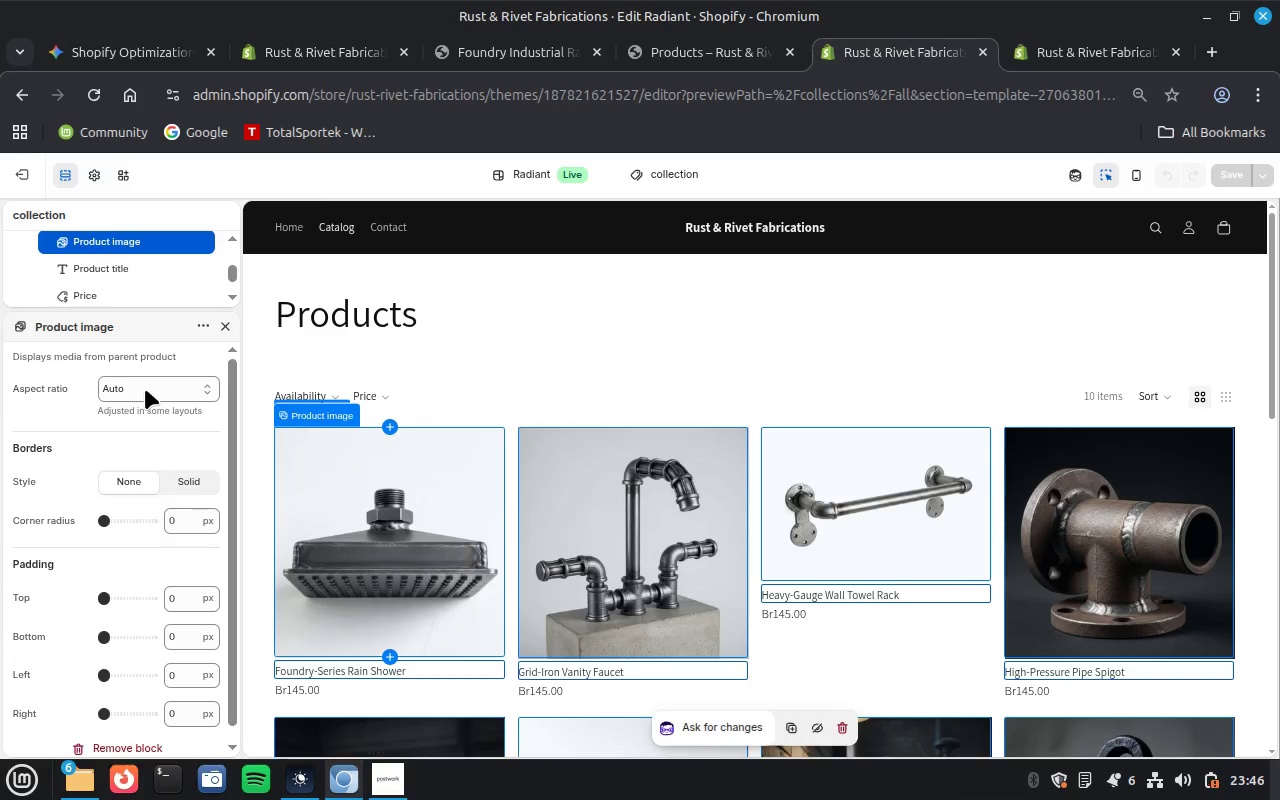 
wait(9.73)
 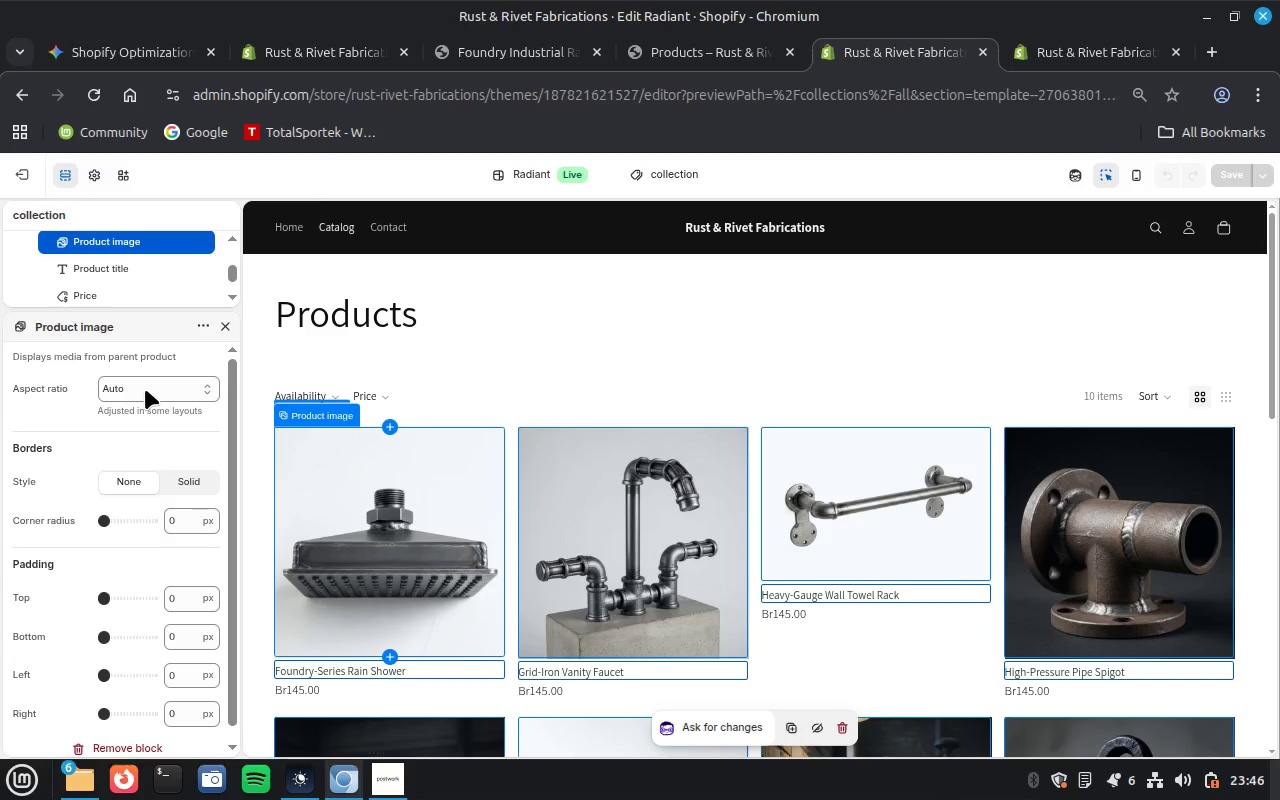 
left_click([388, 547])
 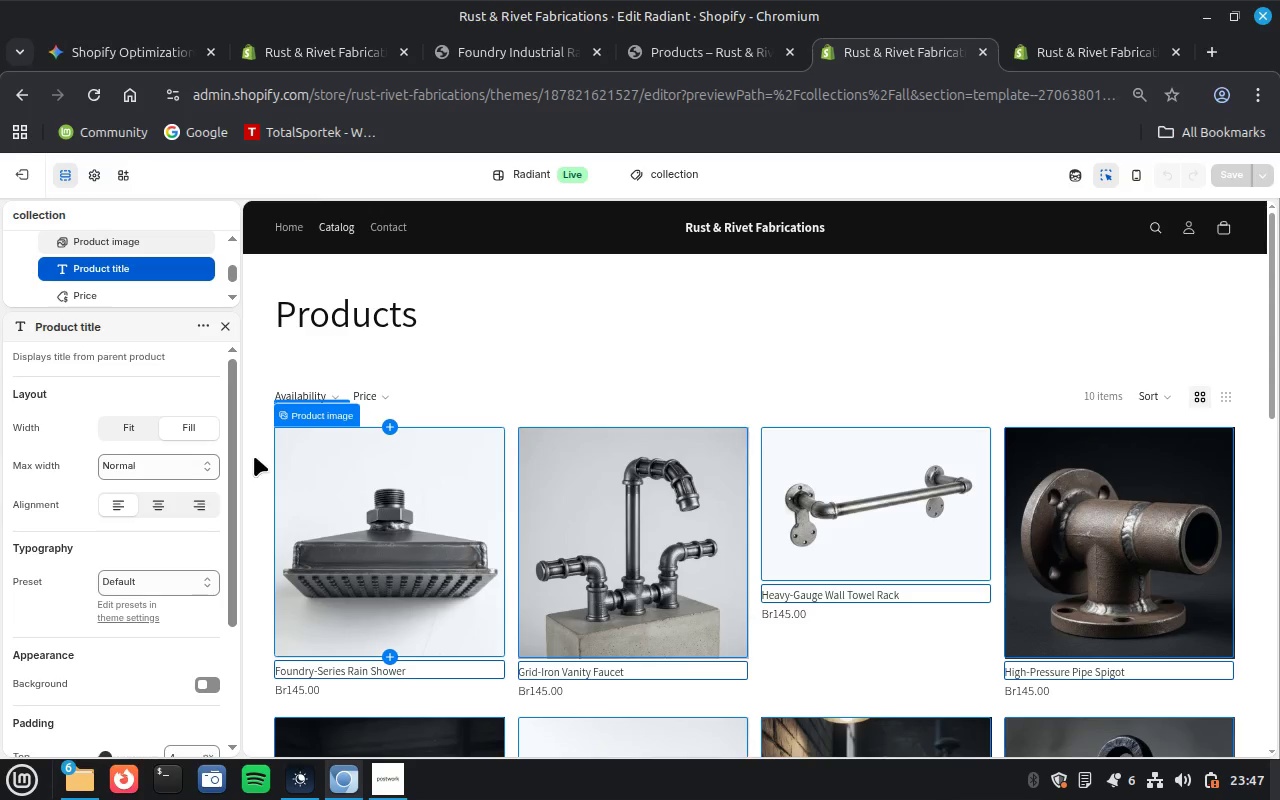 
mouse_move([183, 423])
 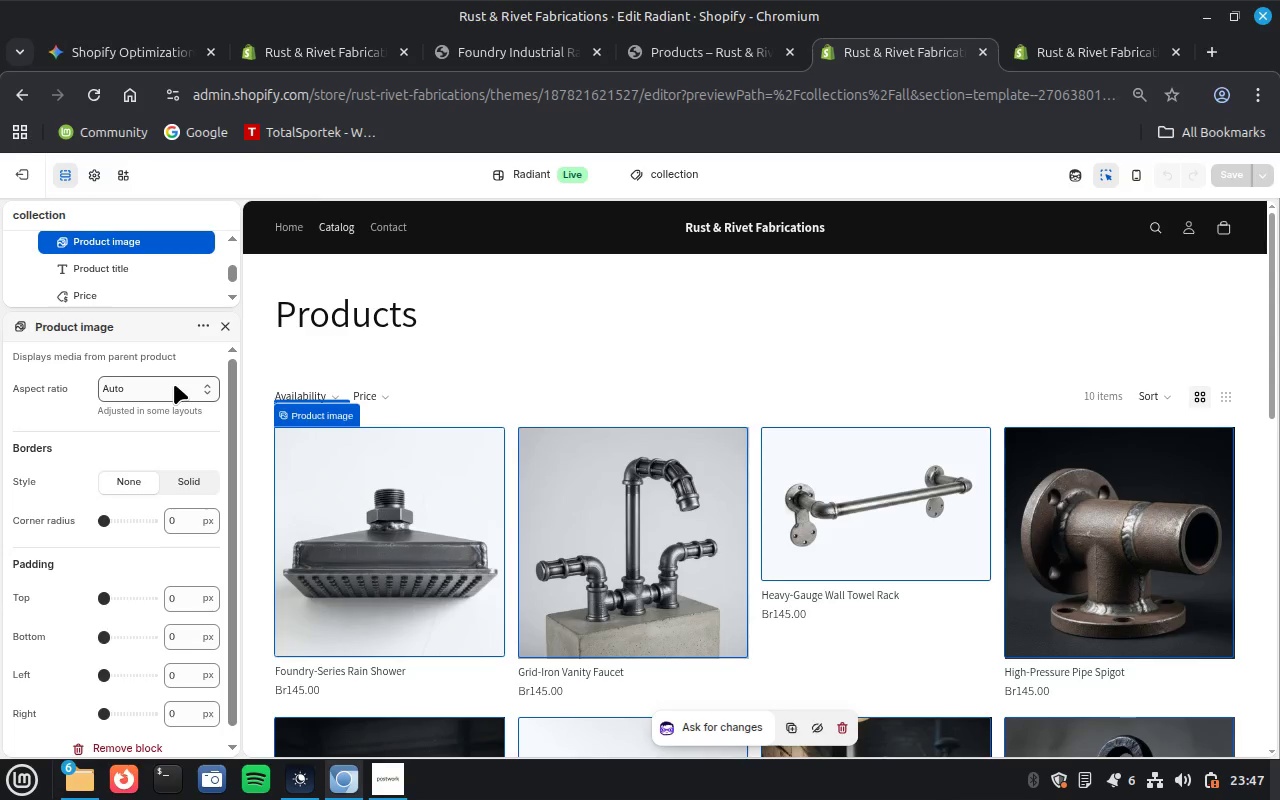 
left_click([174, 384])
 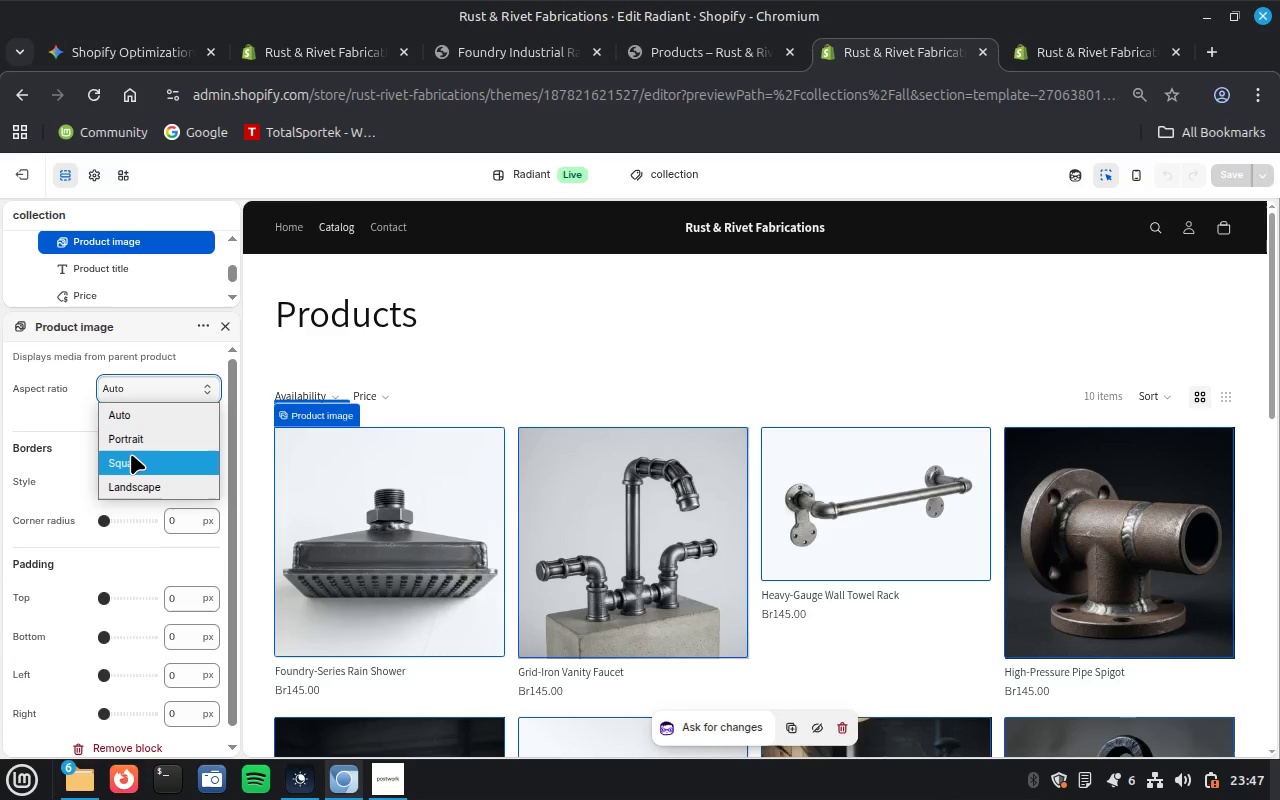 
left_click([130, 455])
 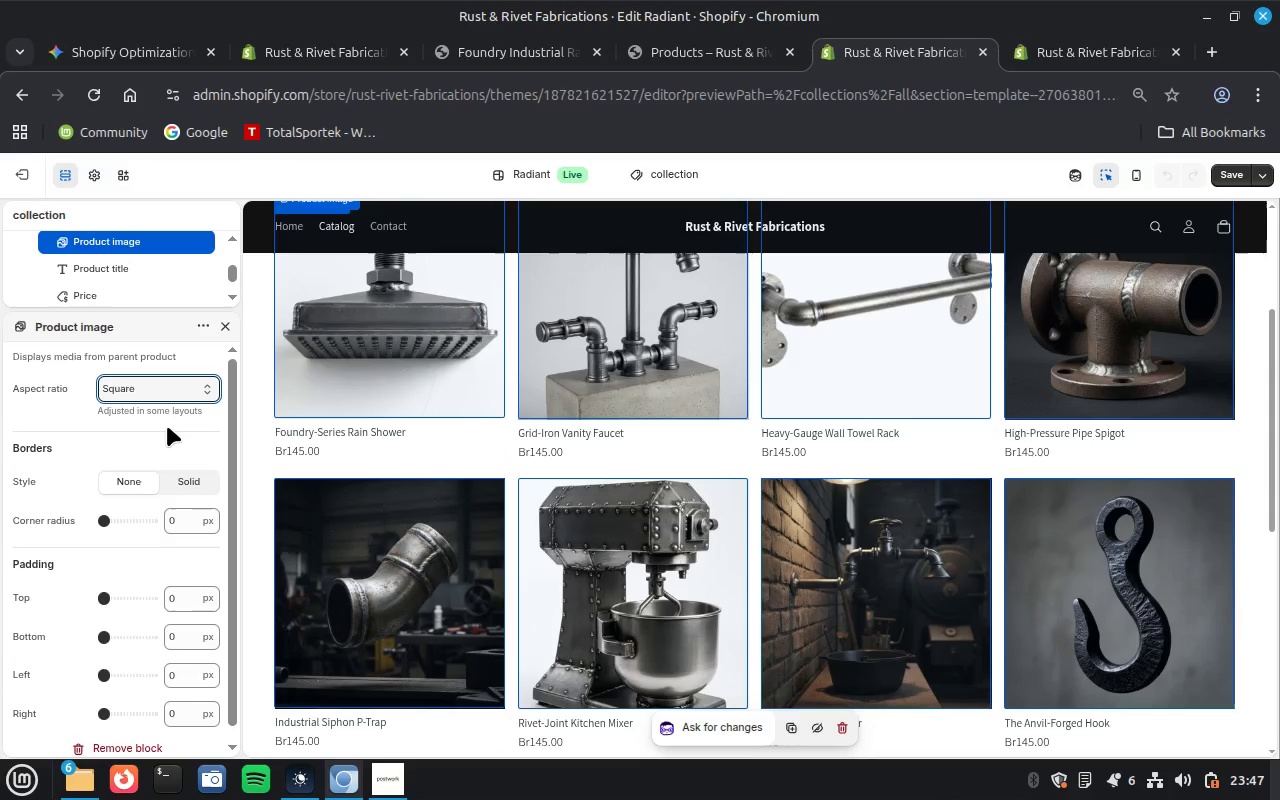 
wait(5.81)
 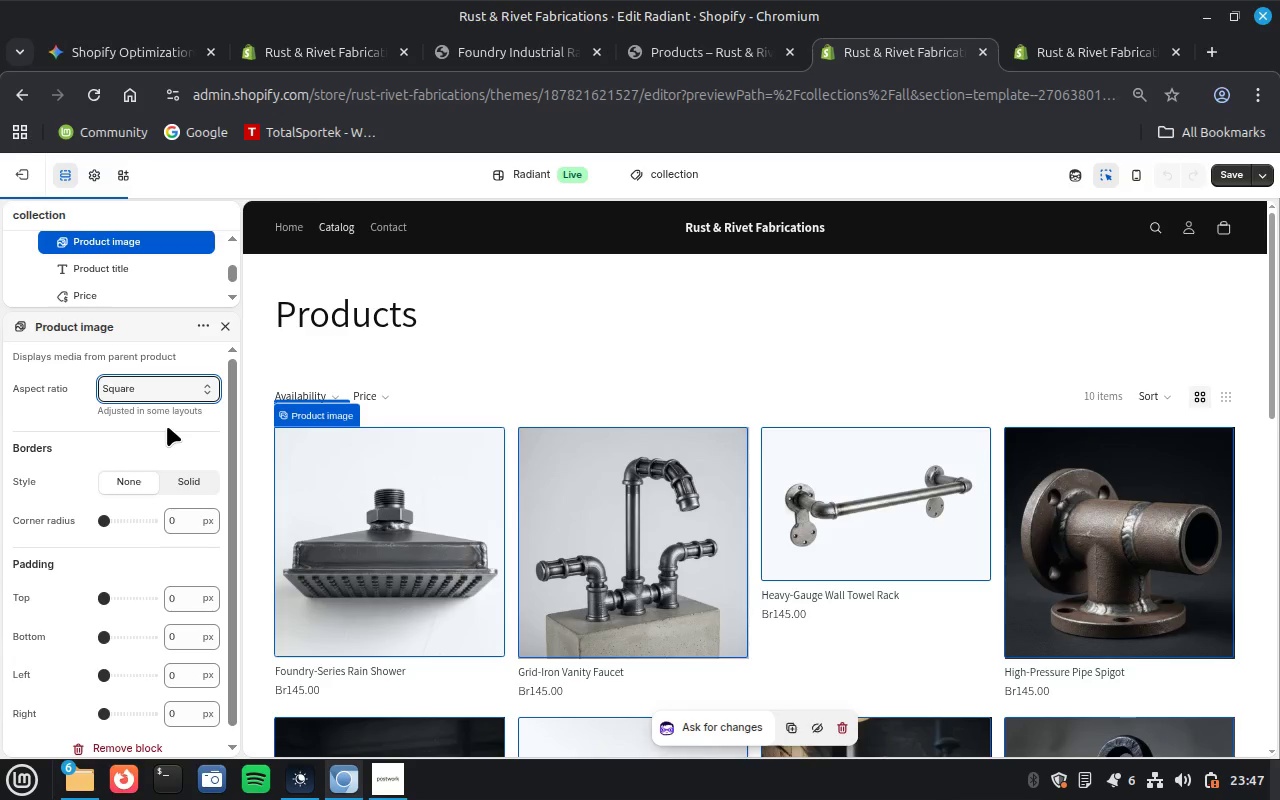 
scroll: coordinate [721, 416], scroll_direction: down, amount: 14.0
 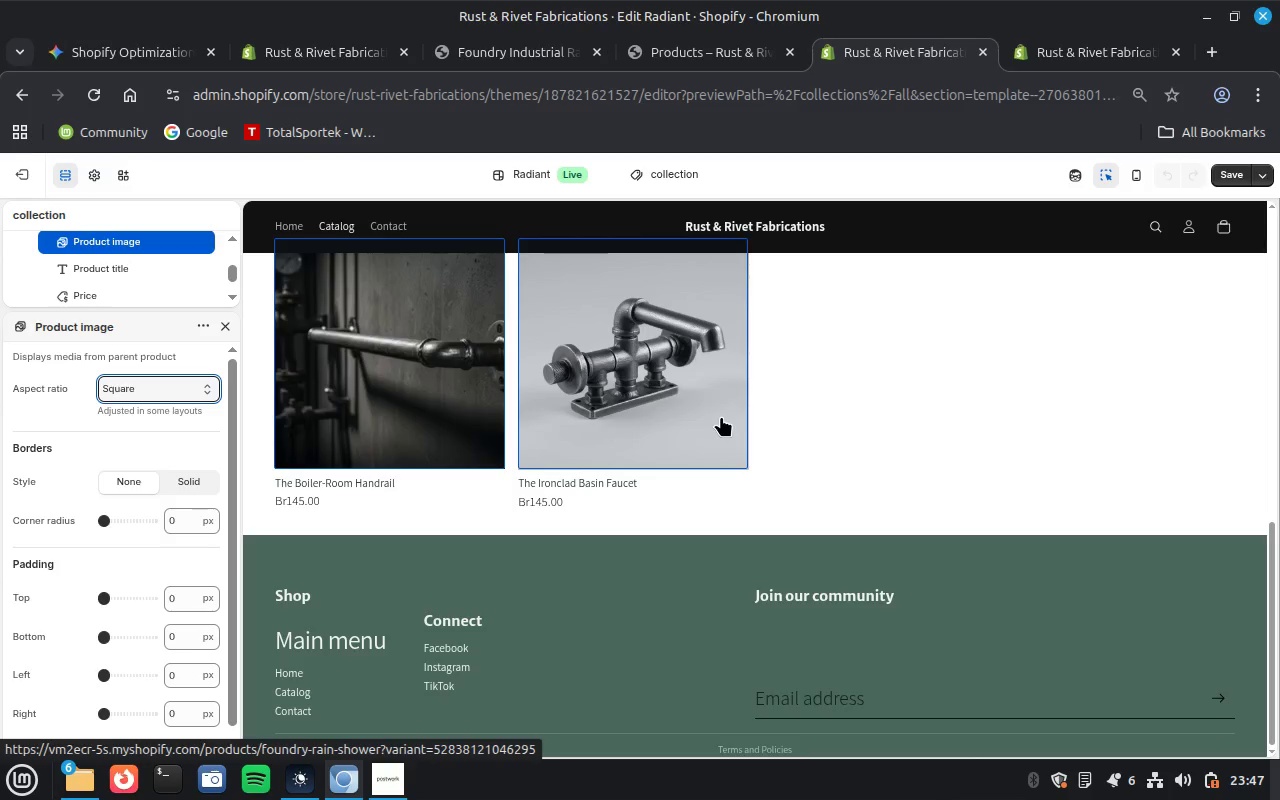 
scroll: coordinate [721, 416], scroll_direction: up, amount: 14.0
 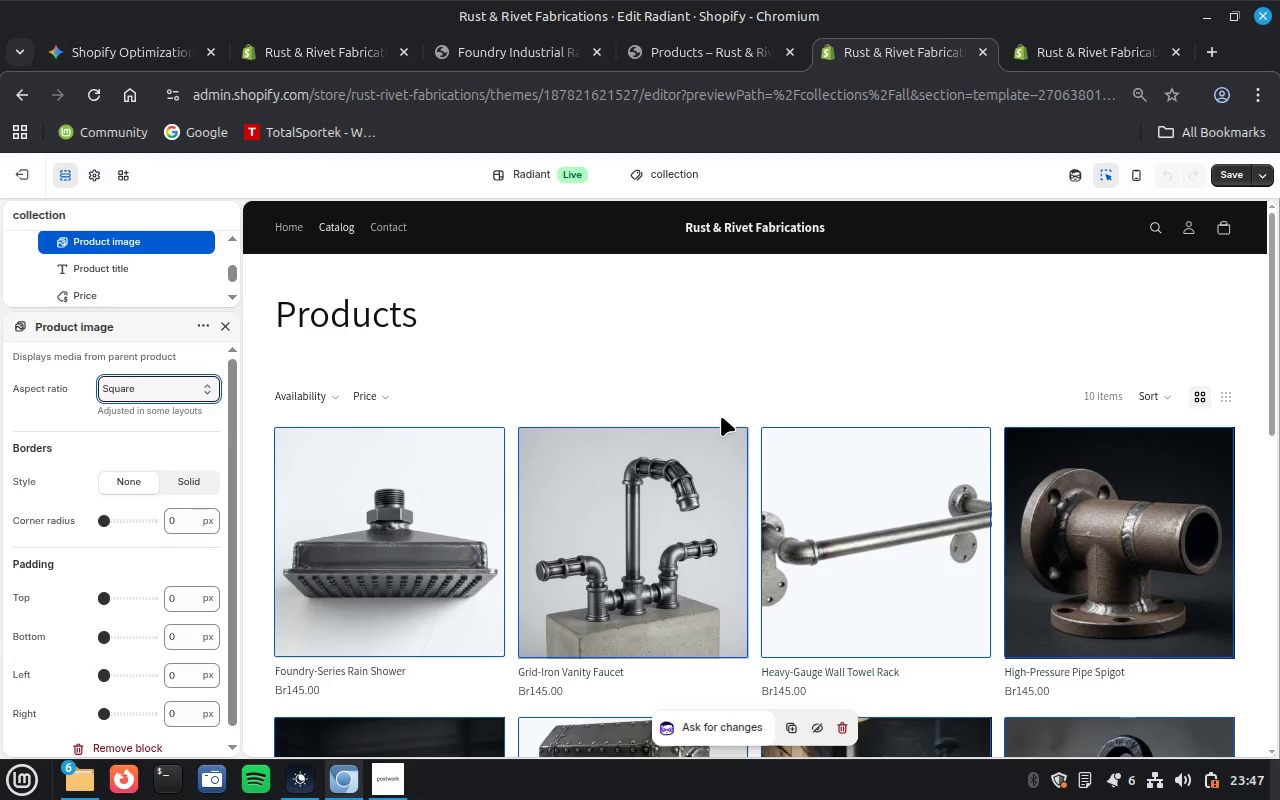 
wait(7.89)
 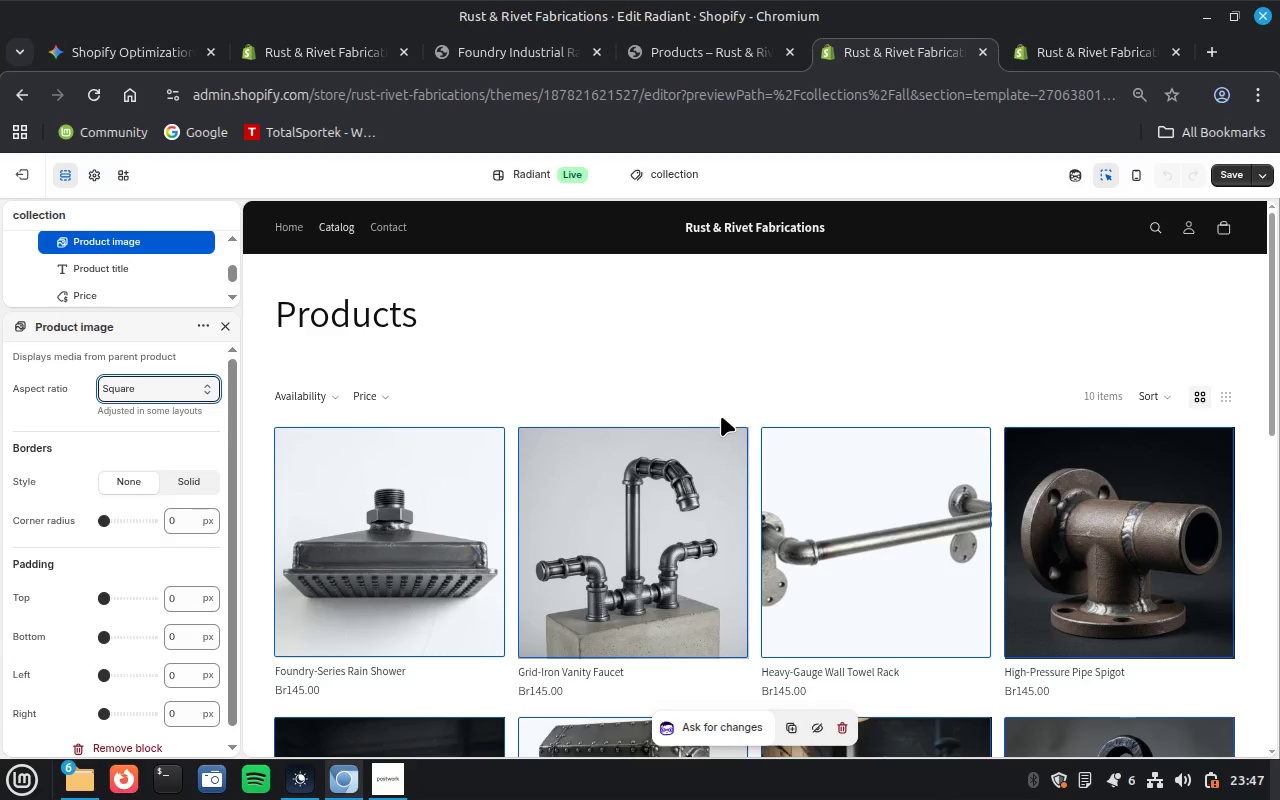 
left_click([1225, 172])
 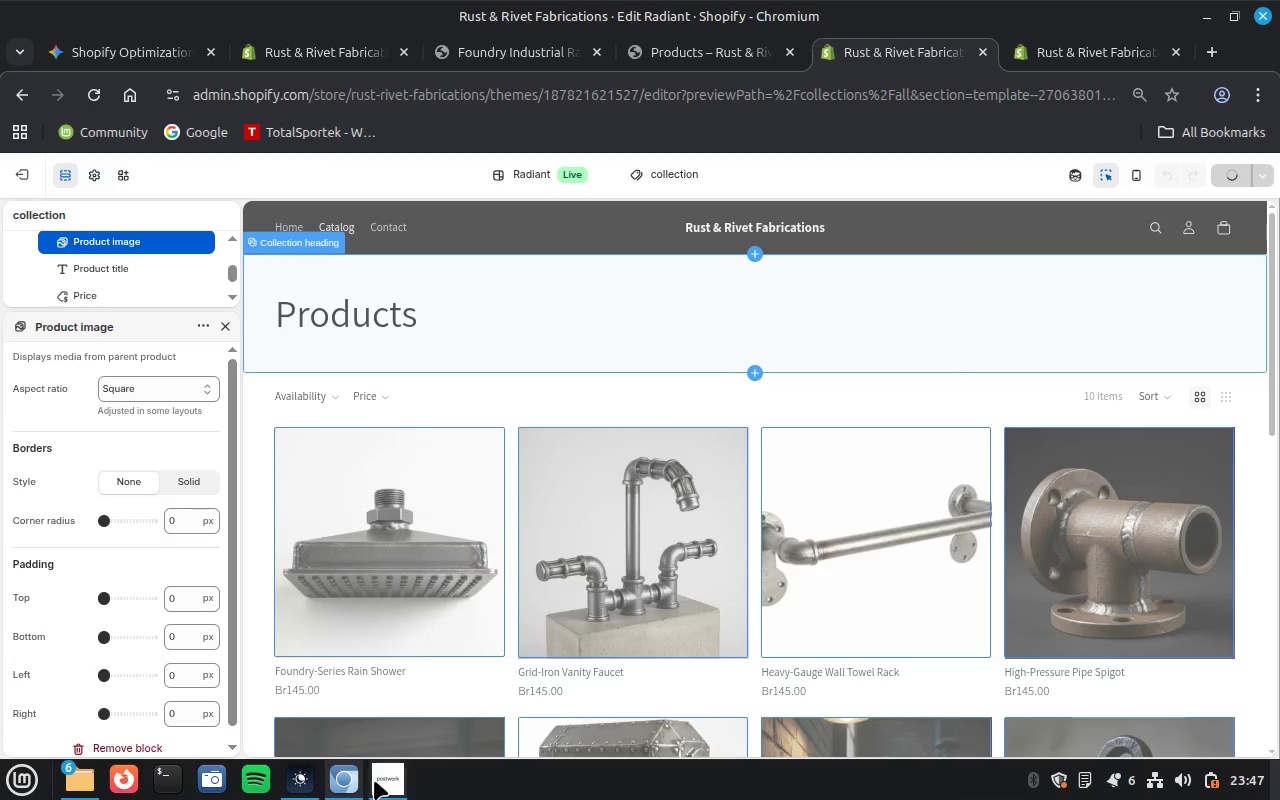 
left_click([390, 776])